 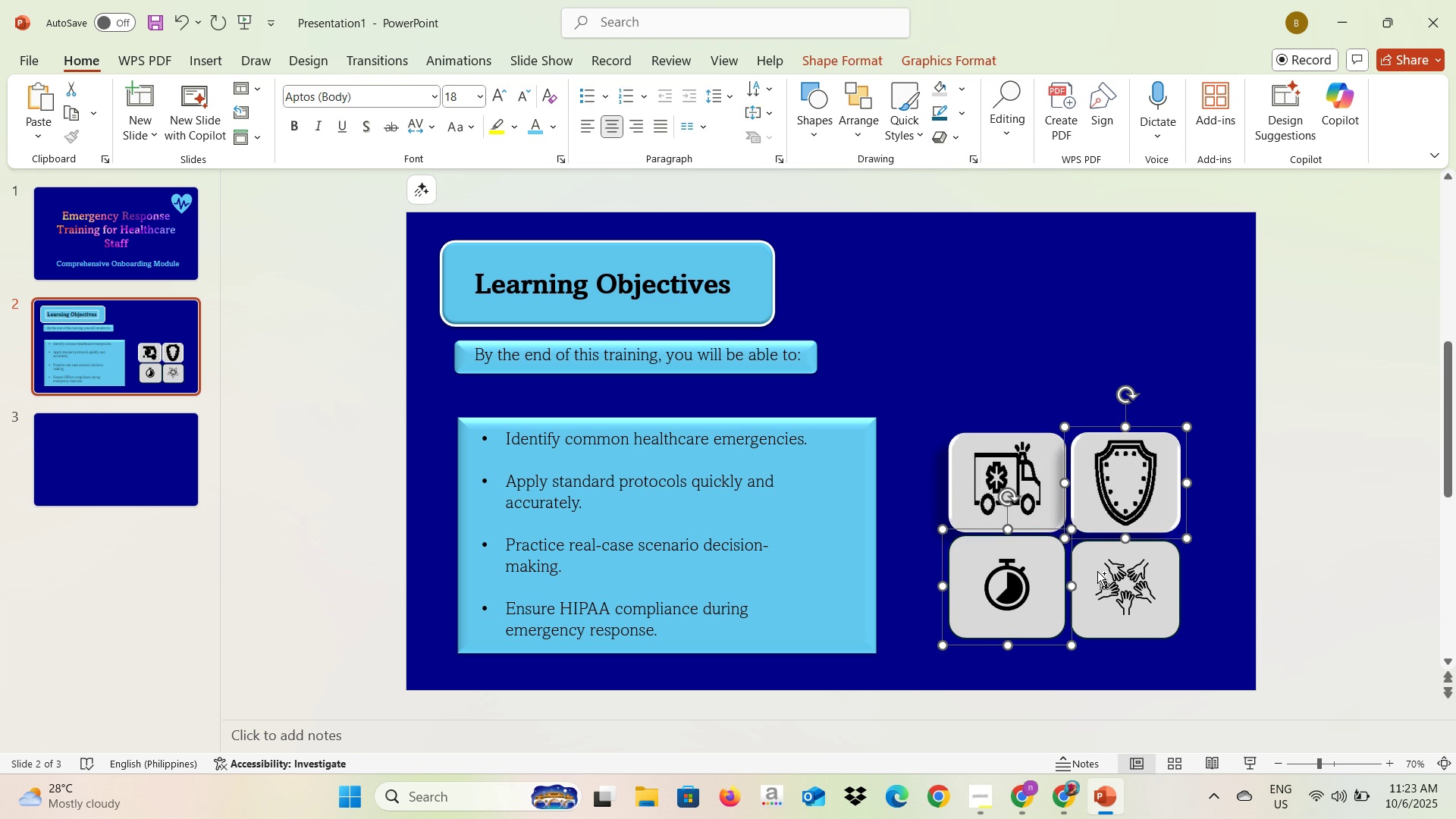 
left_click([1095, 570])
 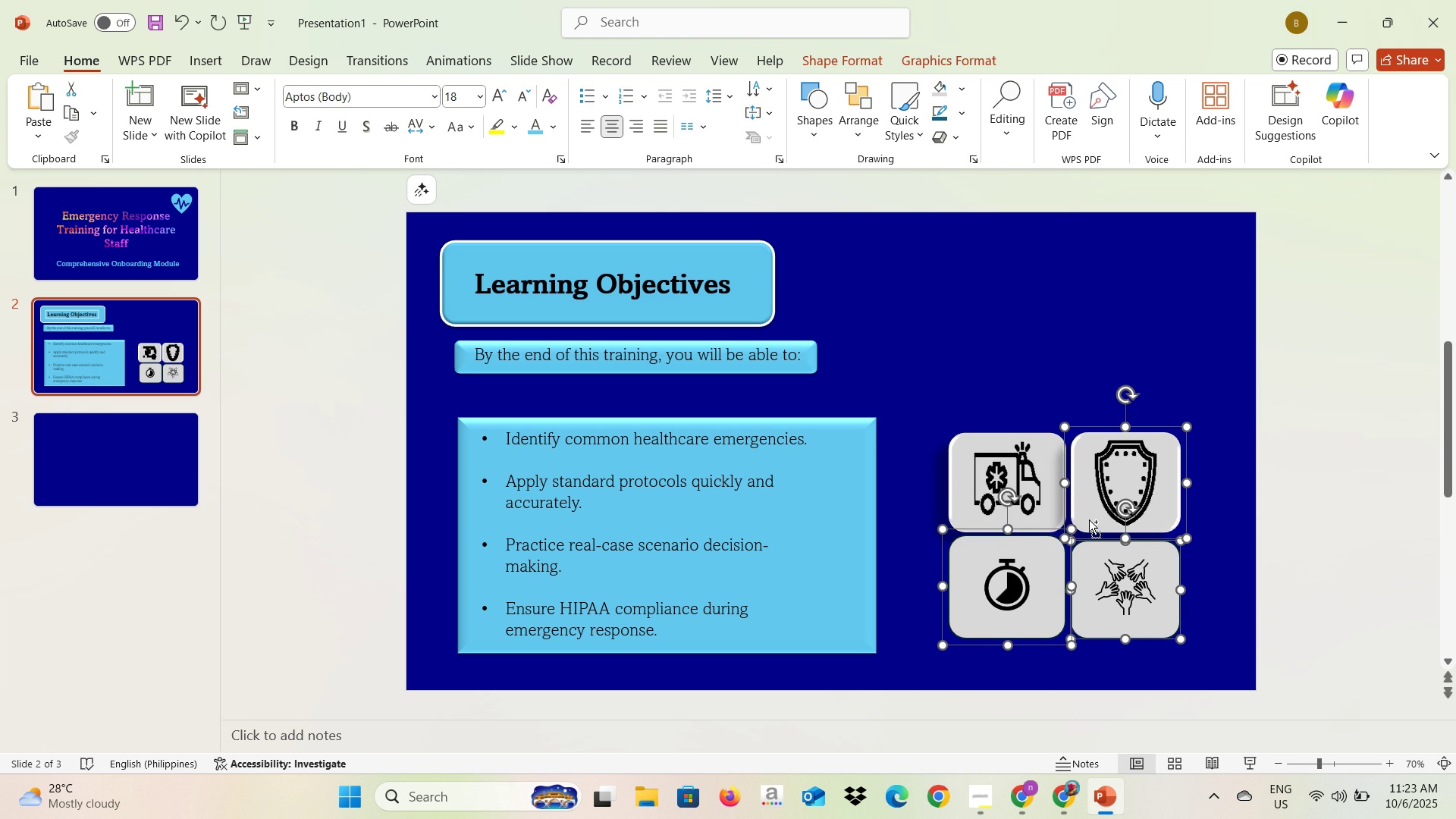 
key(Control+ControlLeft)
 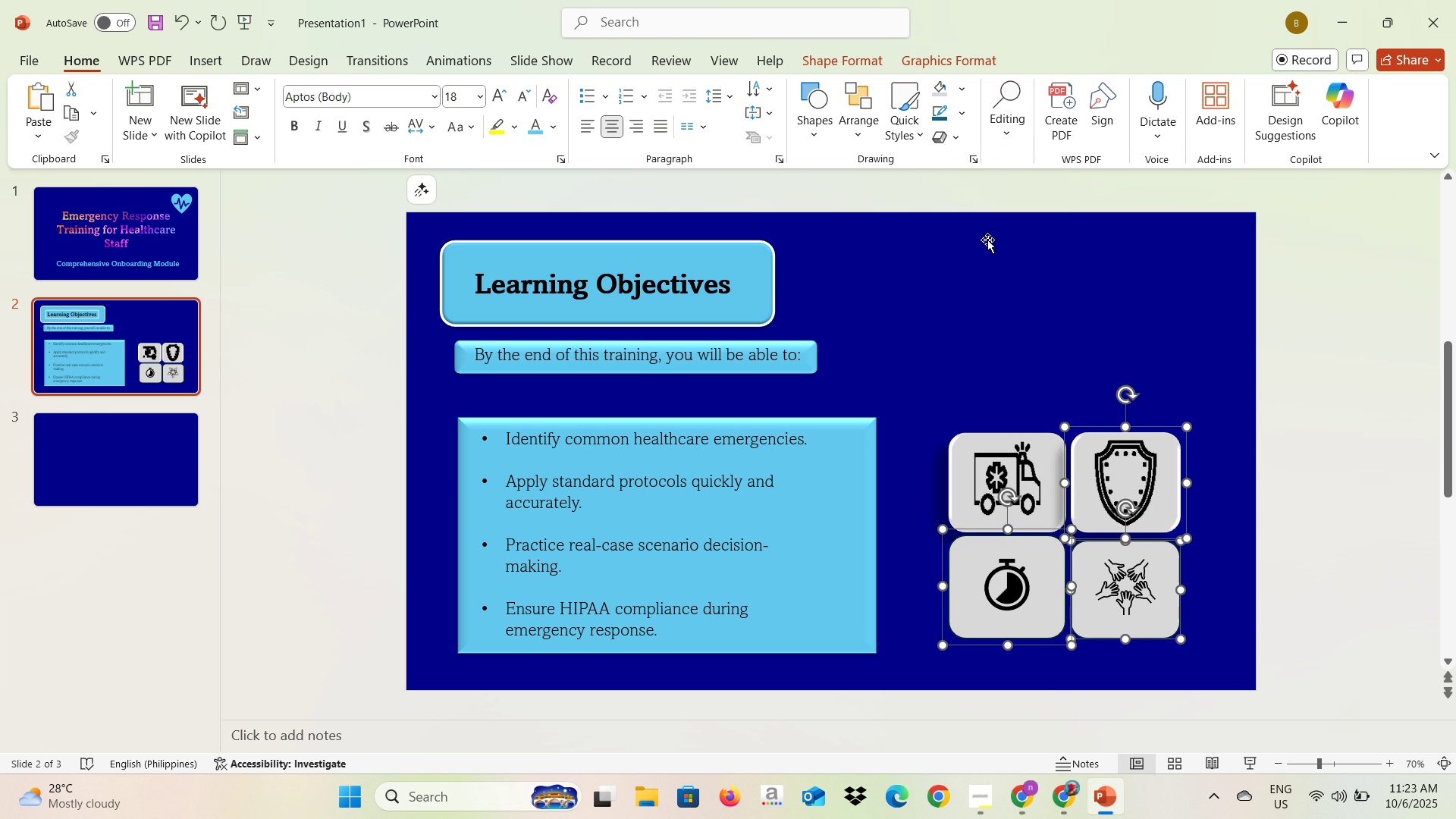 
key(Control+ControlLeft)
 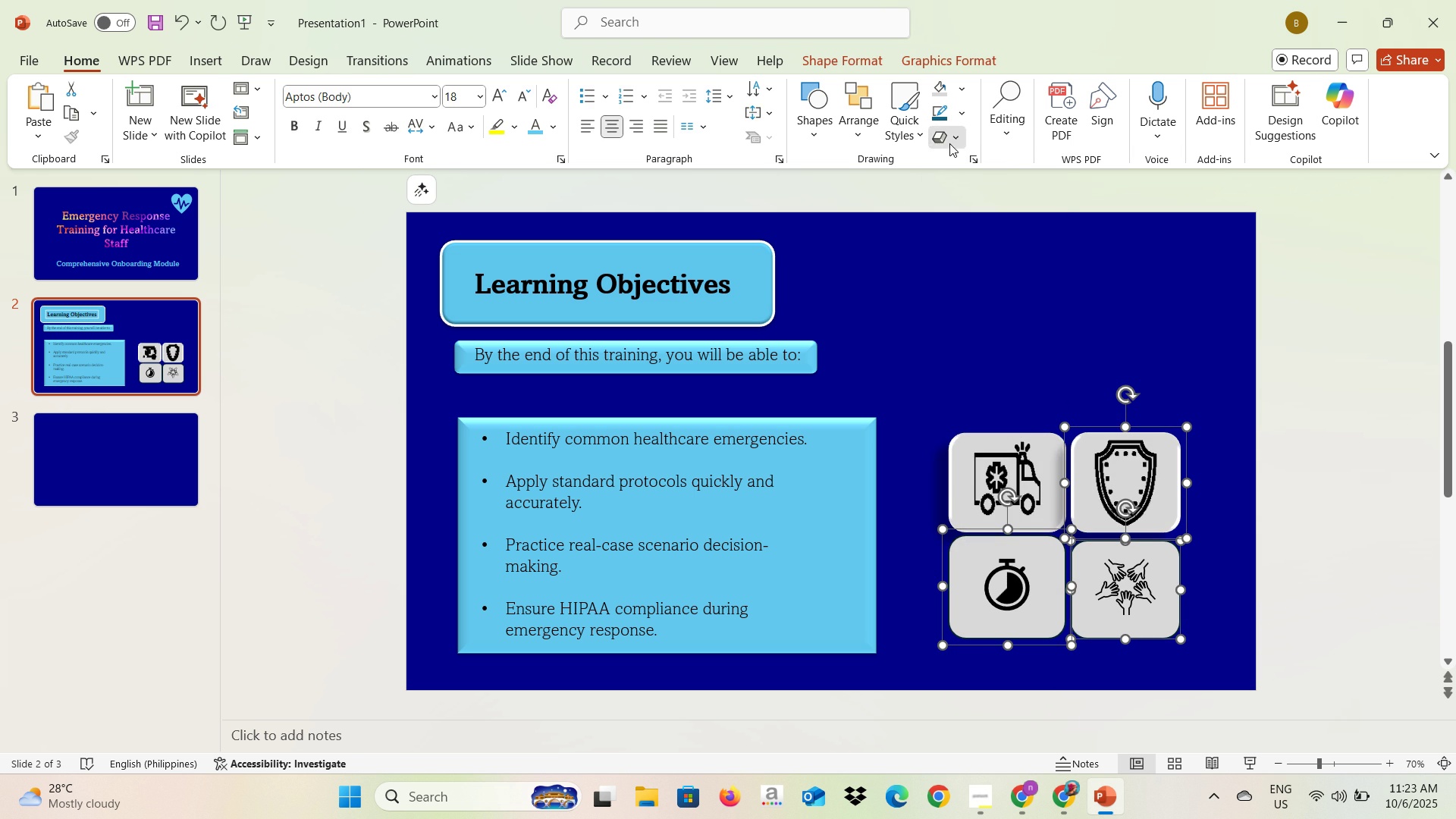 
left_click([949, 143])
 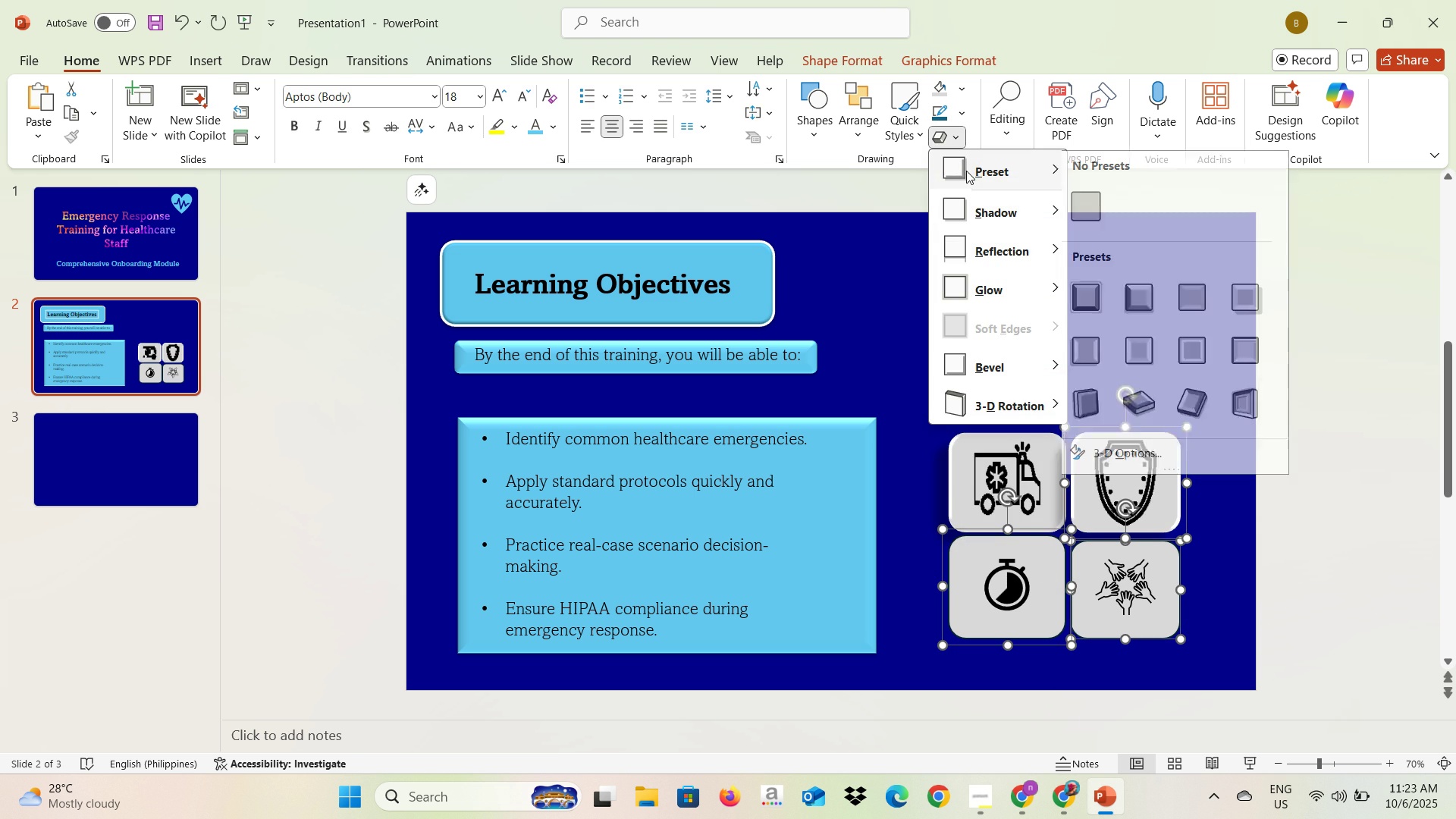 
left_click([966, 171])
 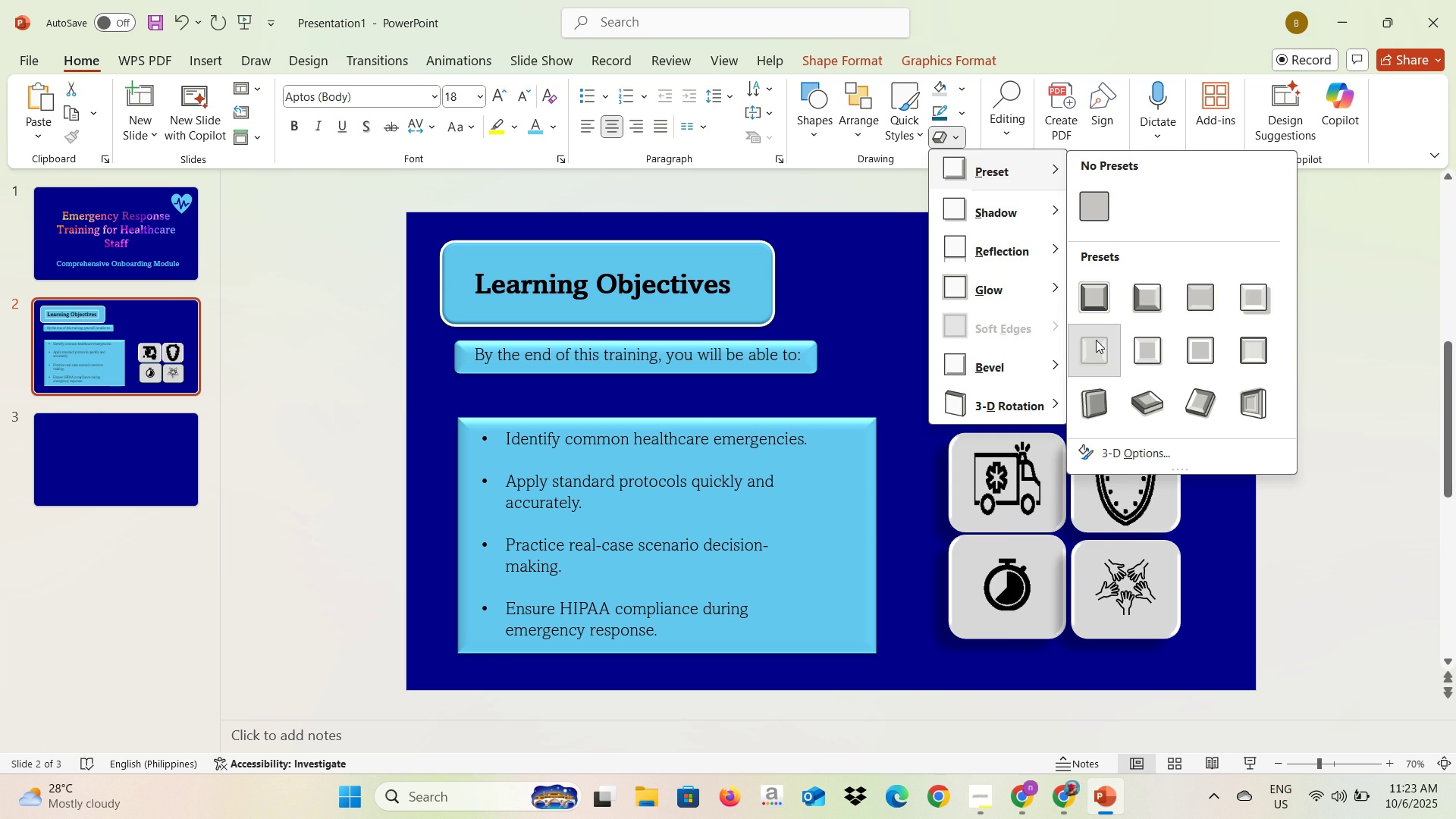 
left_click([1096, 340])
 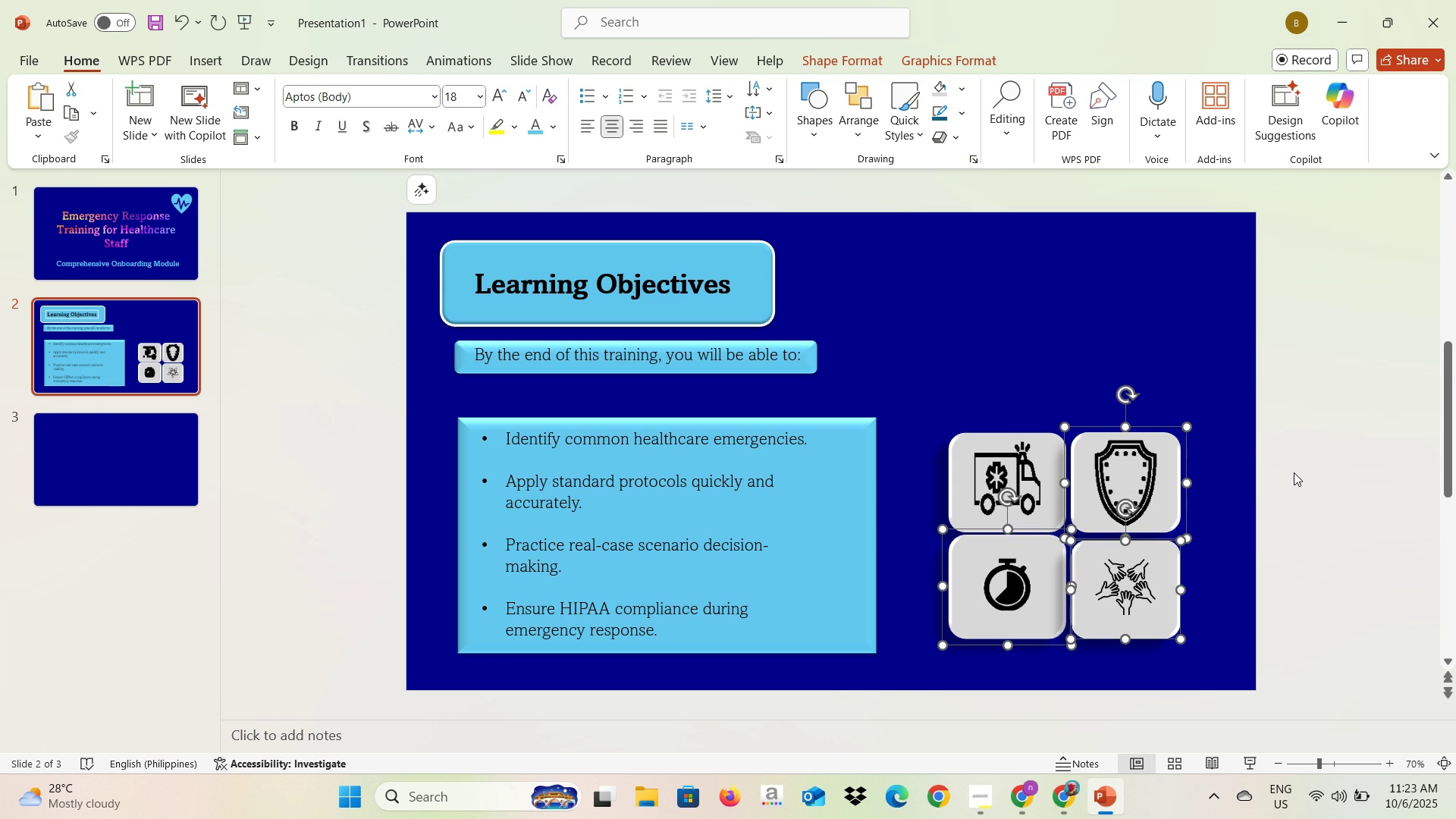 
left_click([1294, 474])
 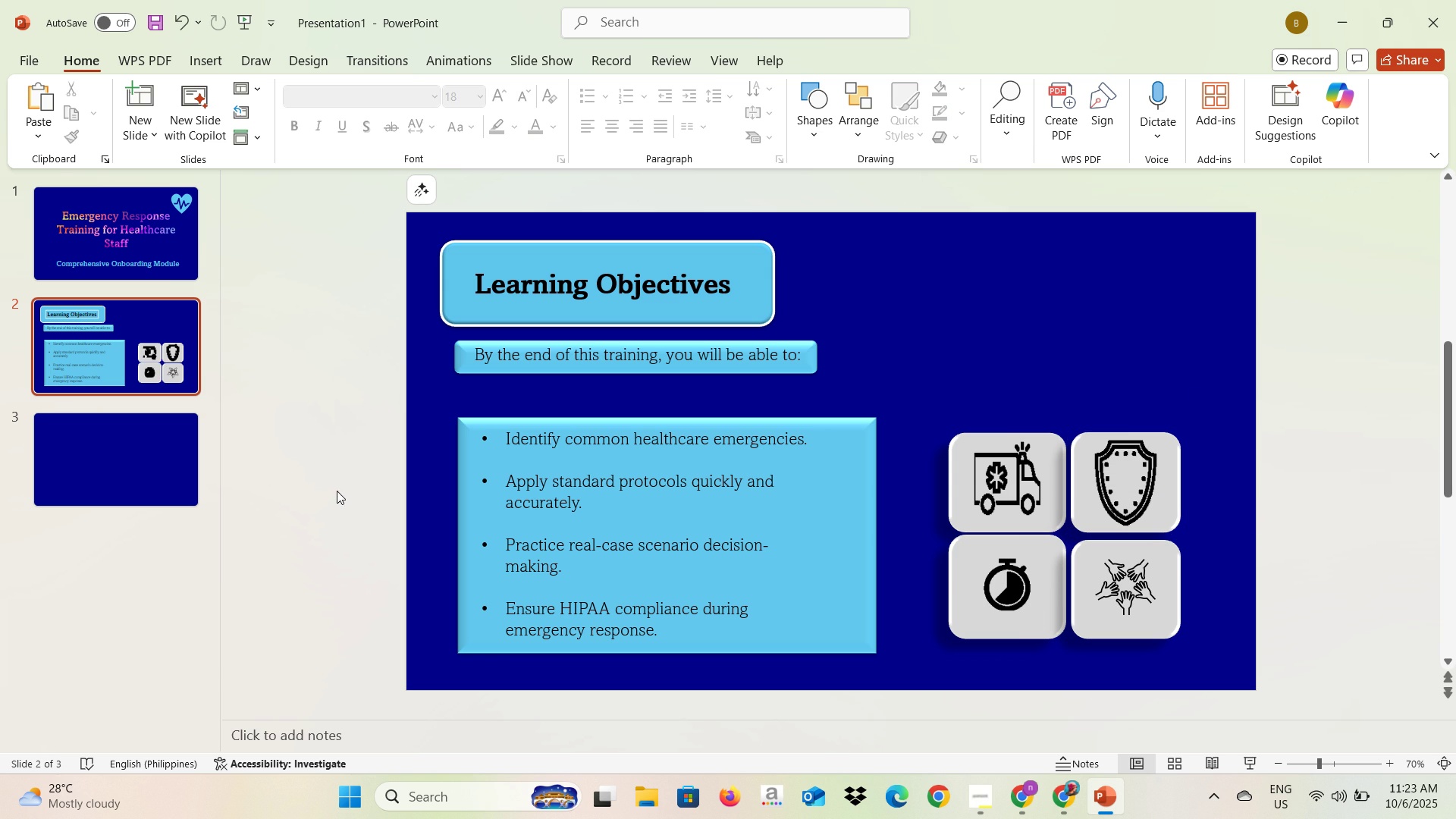 
left_click([187, 467])
 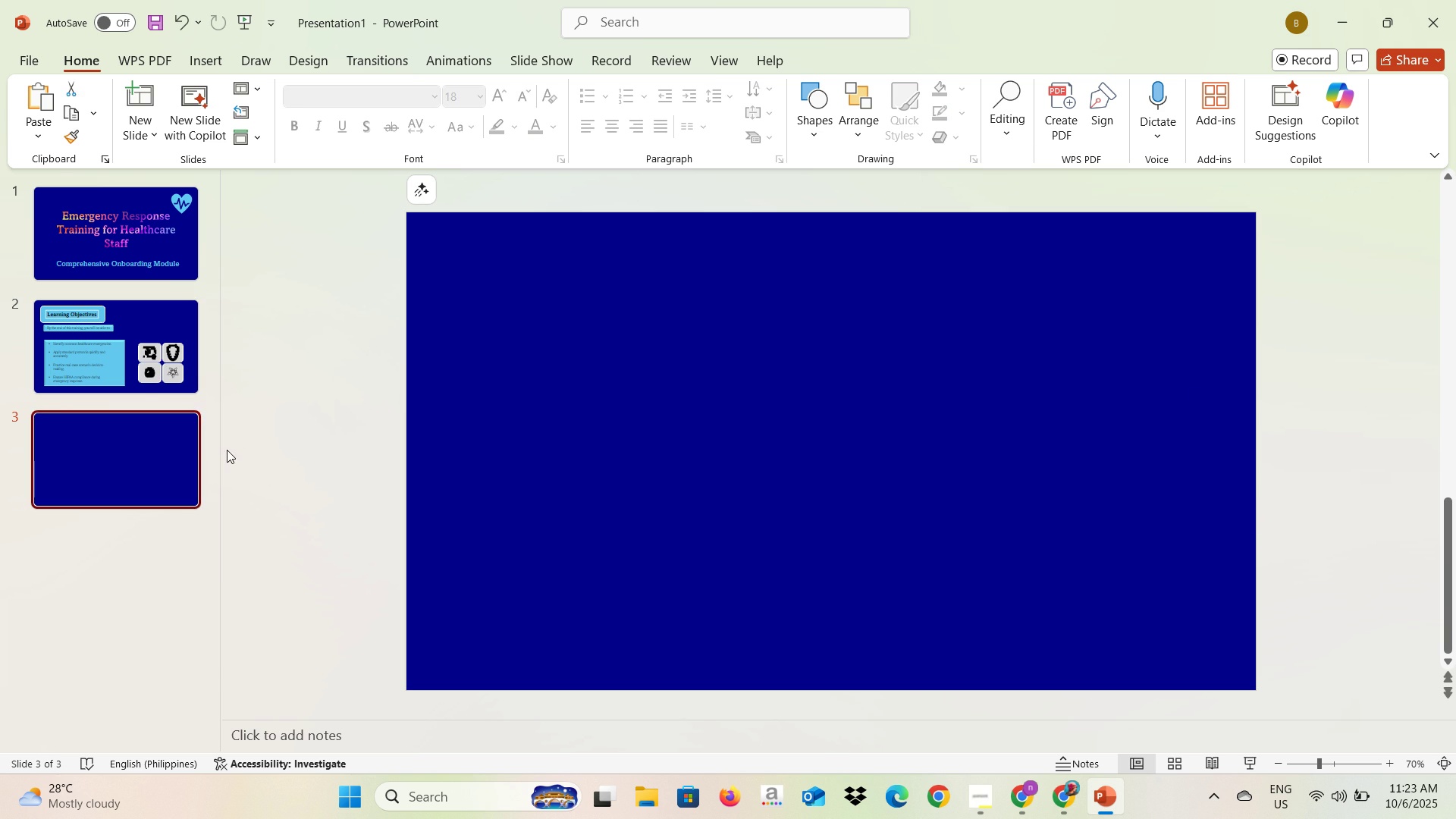 
key(Alt+AltLeft)
 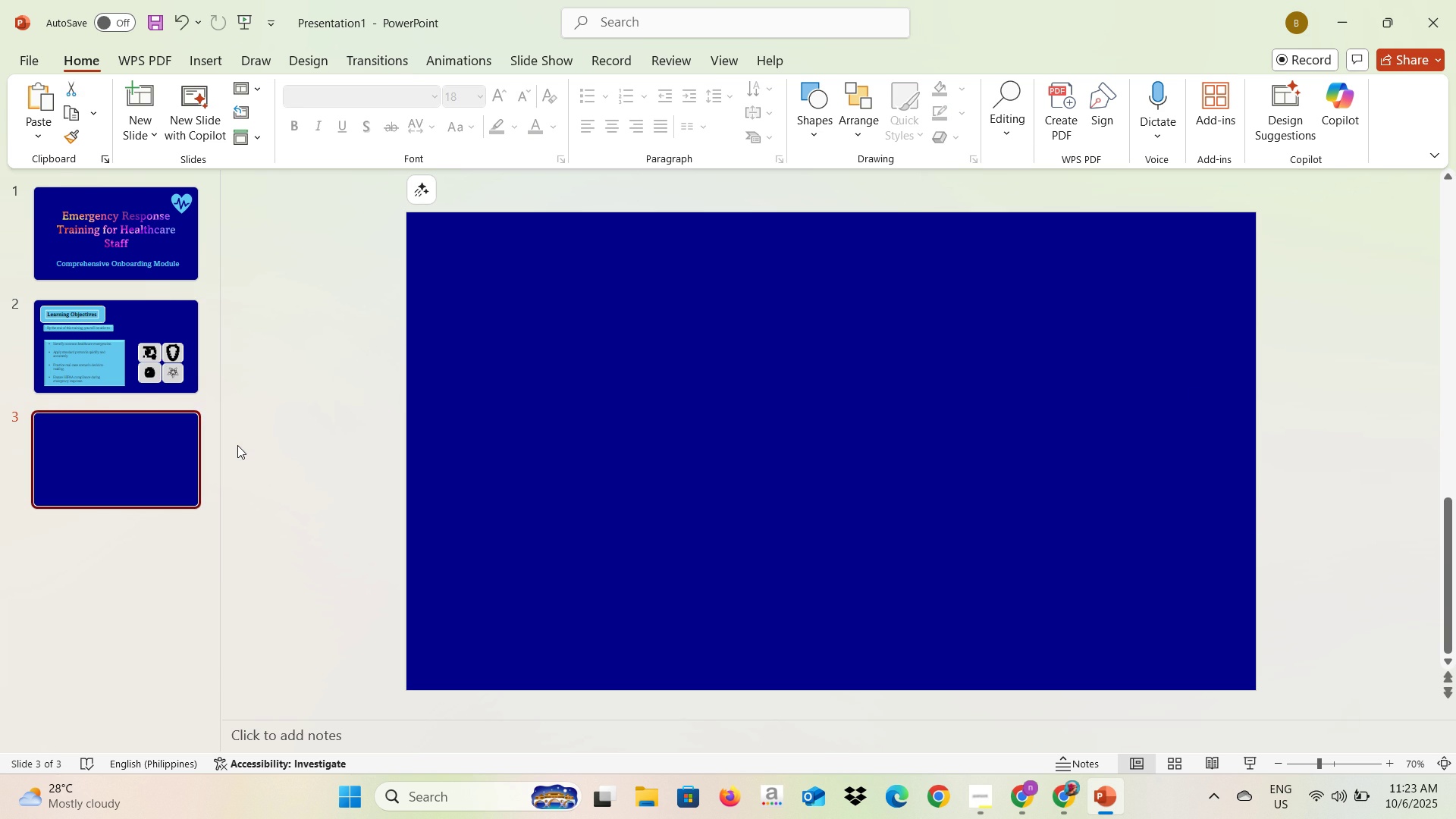 
key(Alt+Tab)
 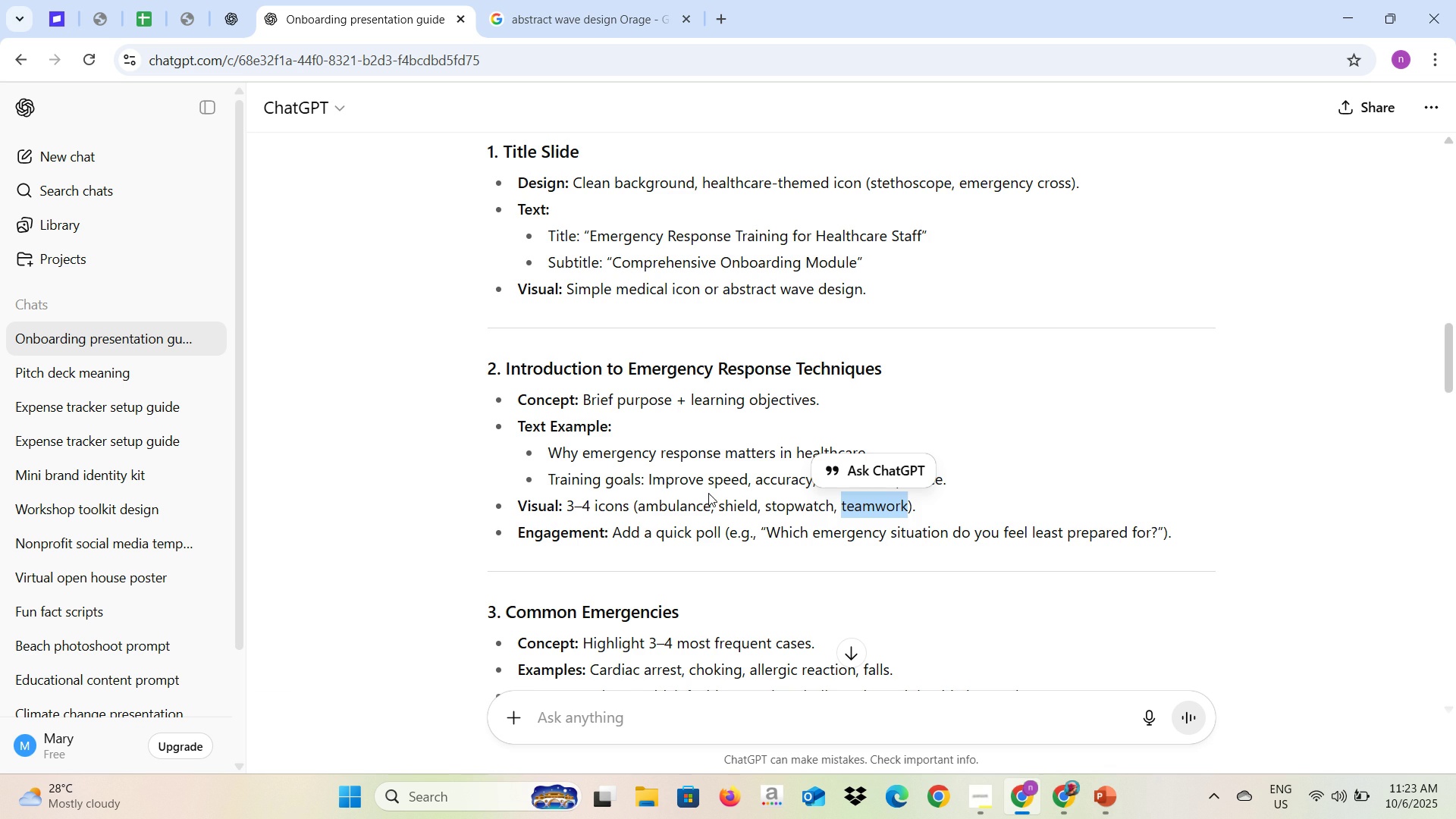 
scroll: coordinate [663, 434], scroll_direction: down, amount: 3.0
 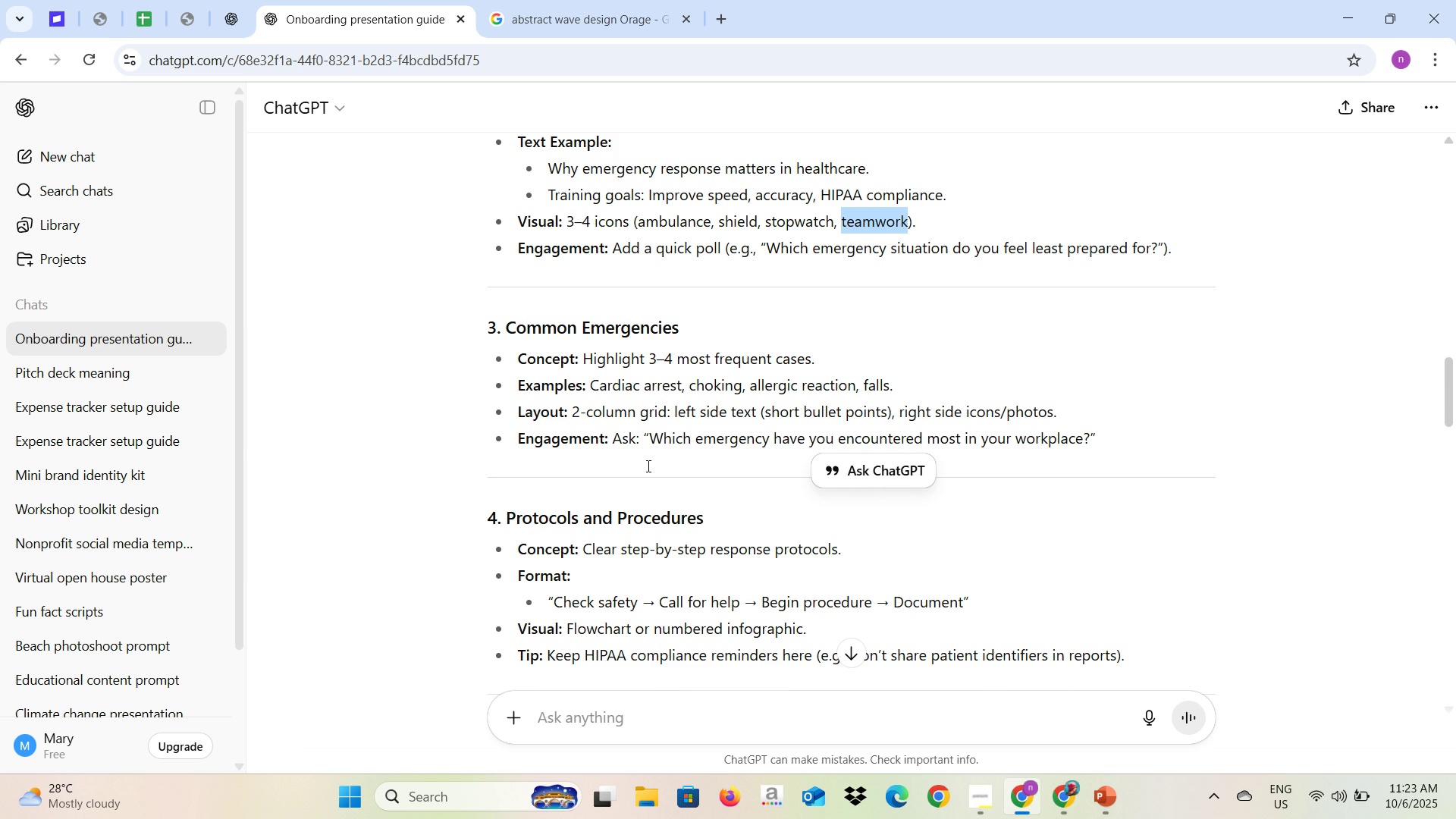 
left_click([599, 706])
 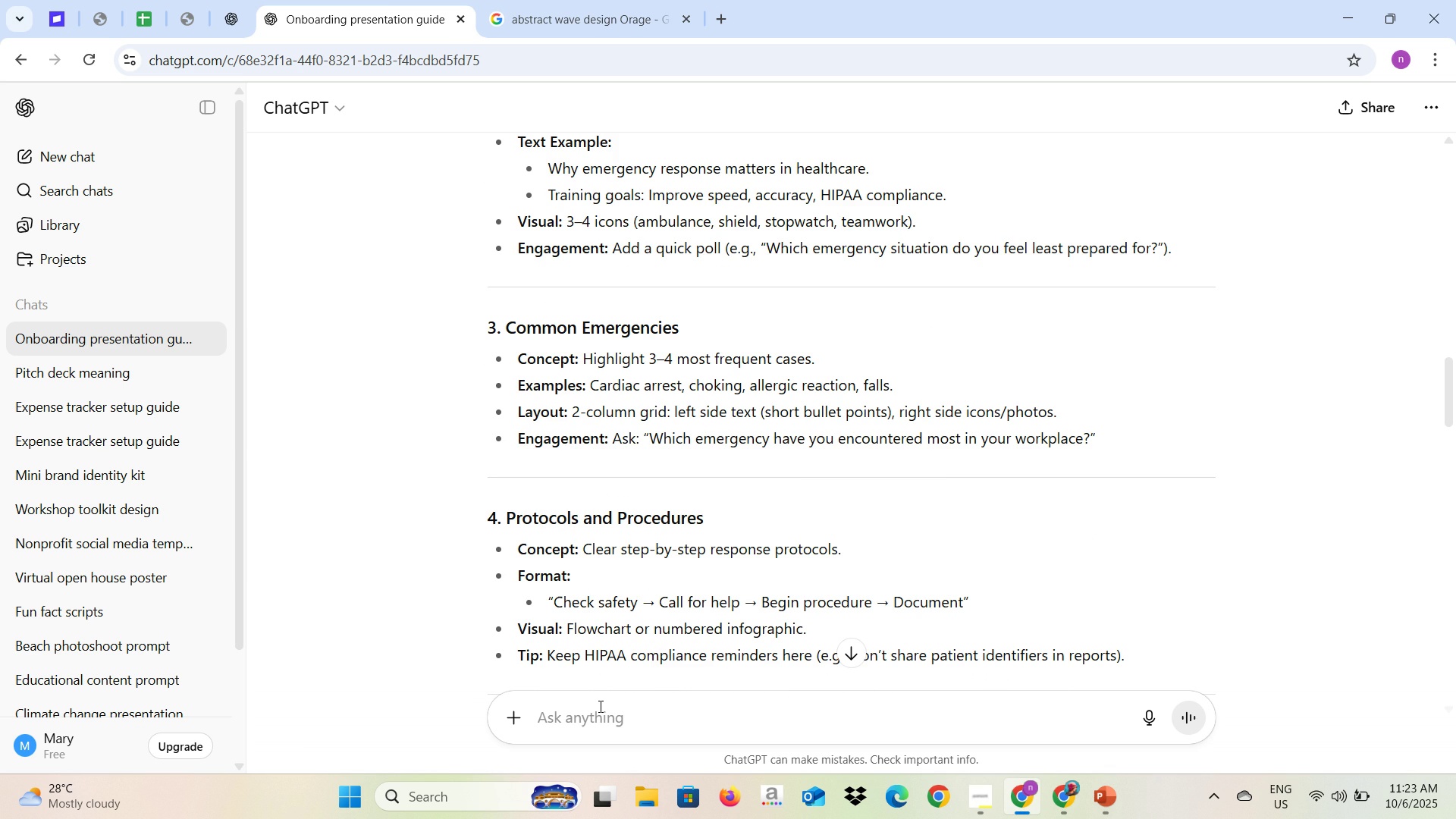 
type(Slide 3 please)
 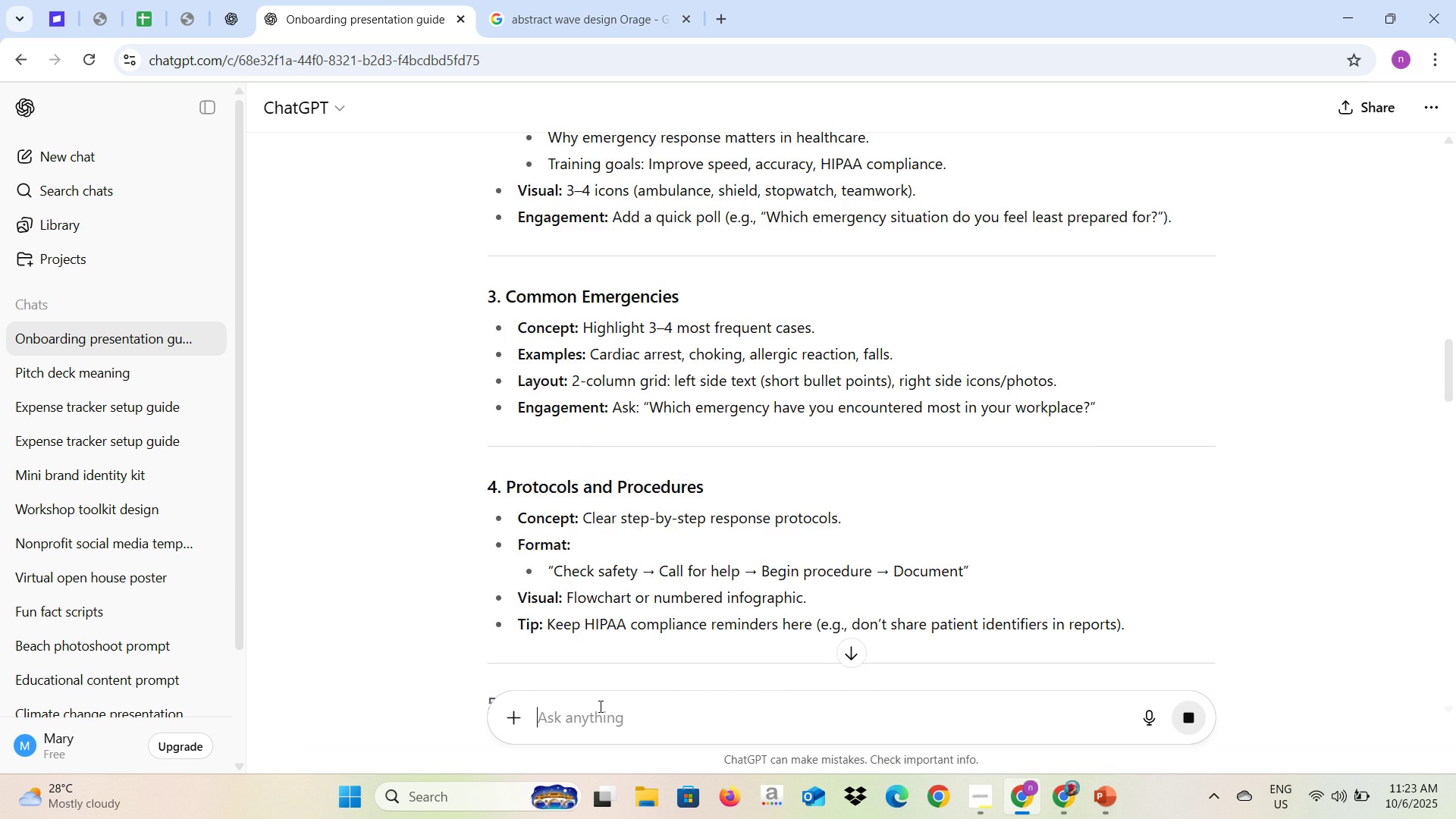 
key(Enter)
 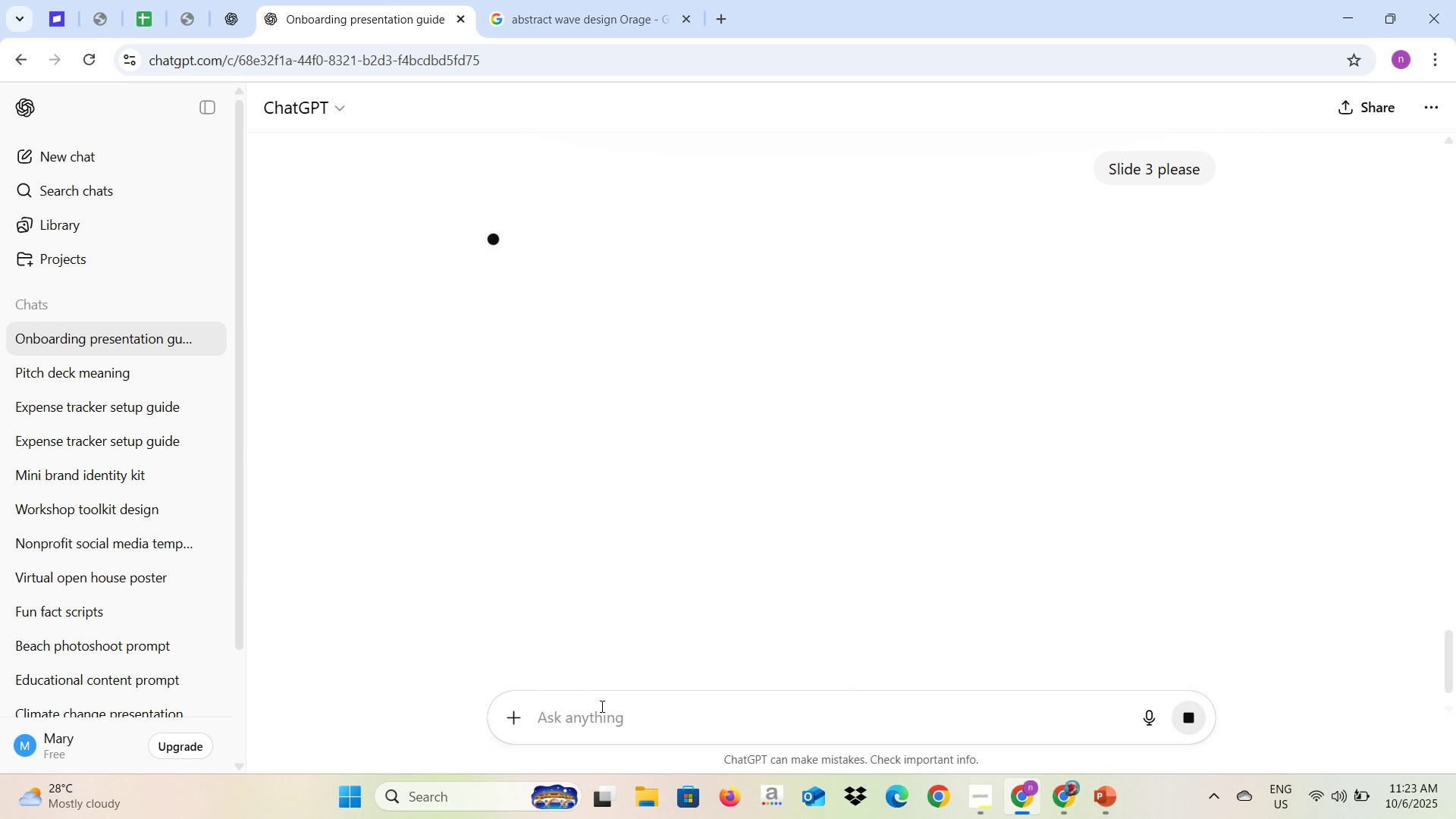 
mouse_move([695, 350])
 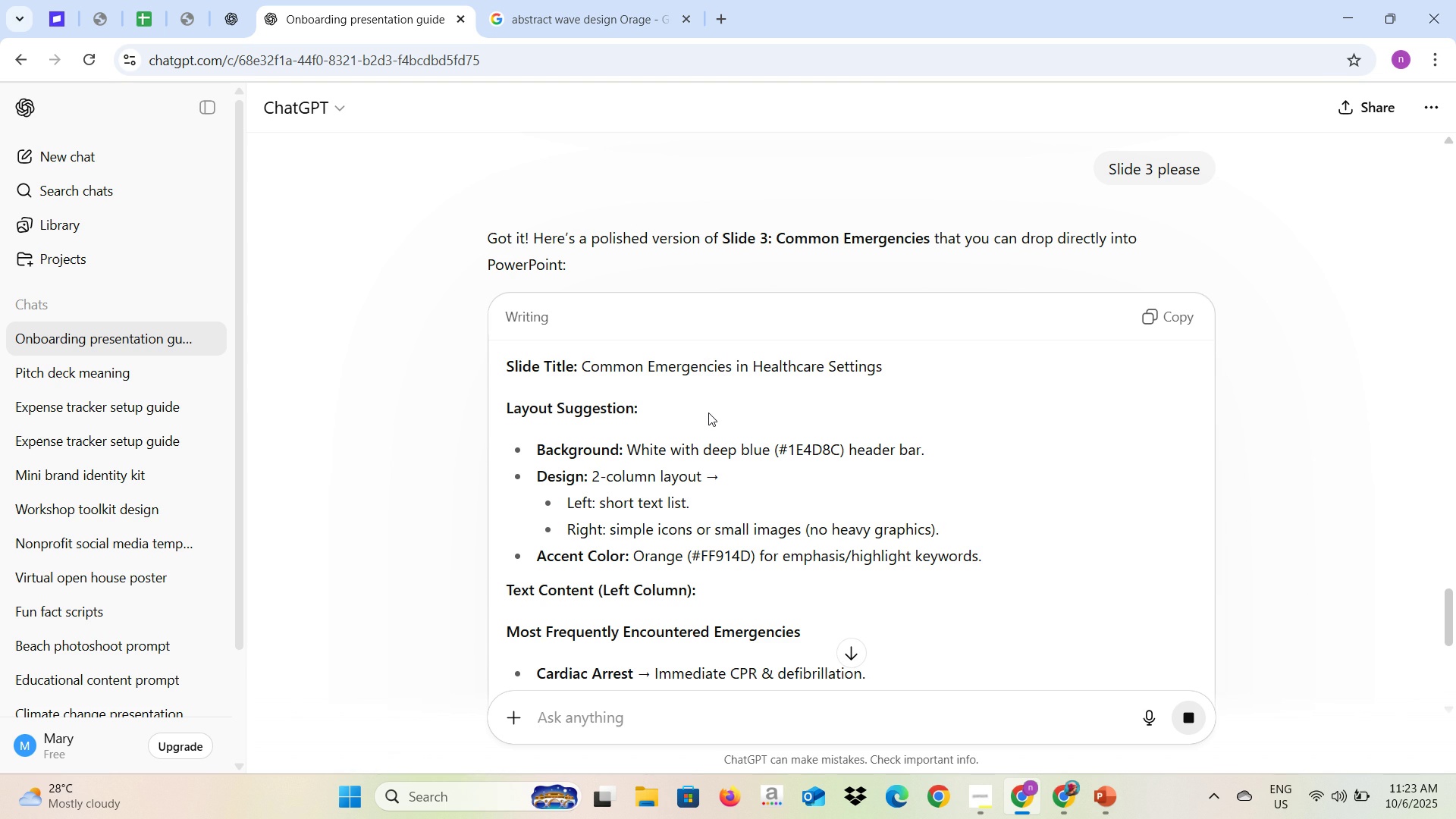 
wait(6.61)
 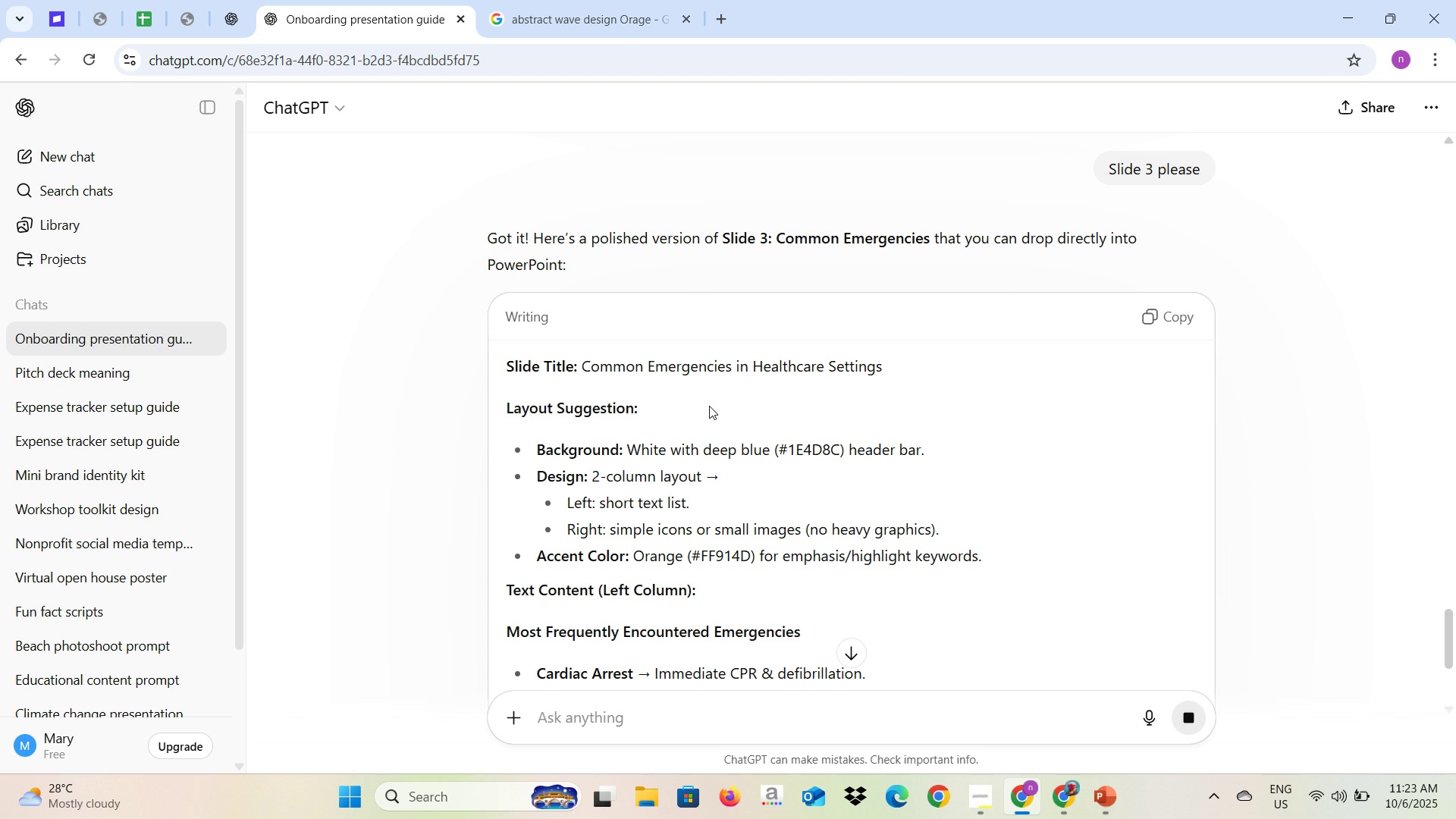 
scroll: coordinate [771, 476], scroll_direction: down, amount: 3.0
 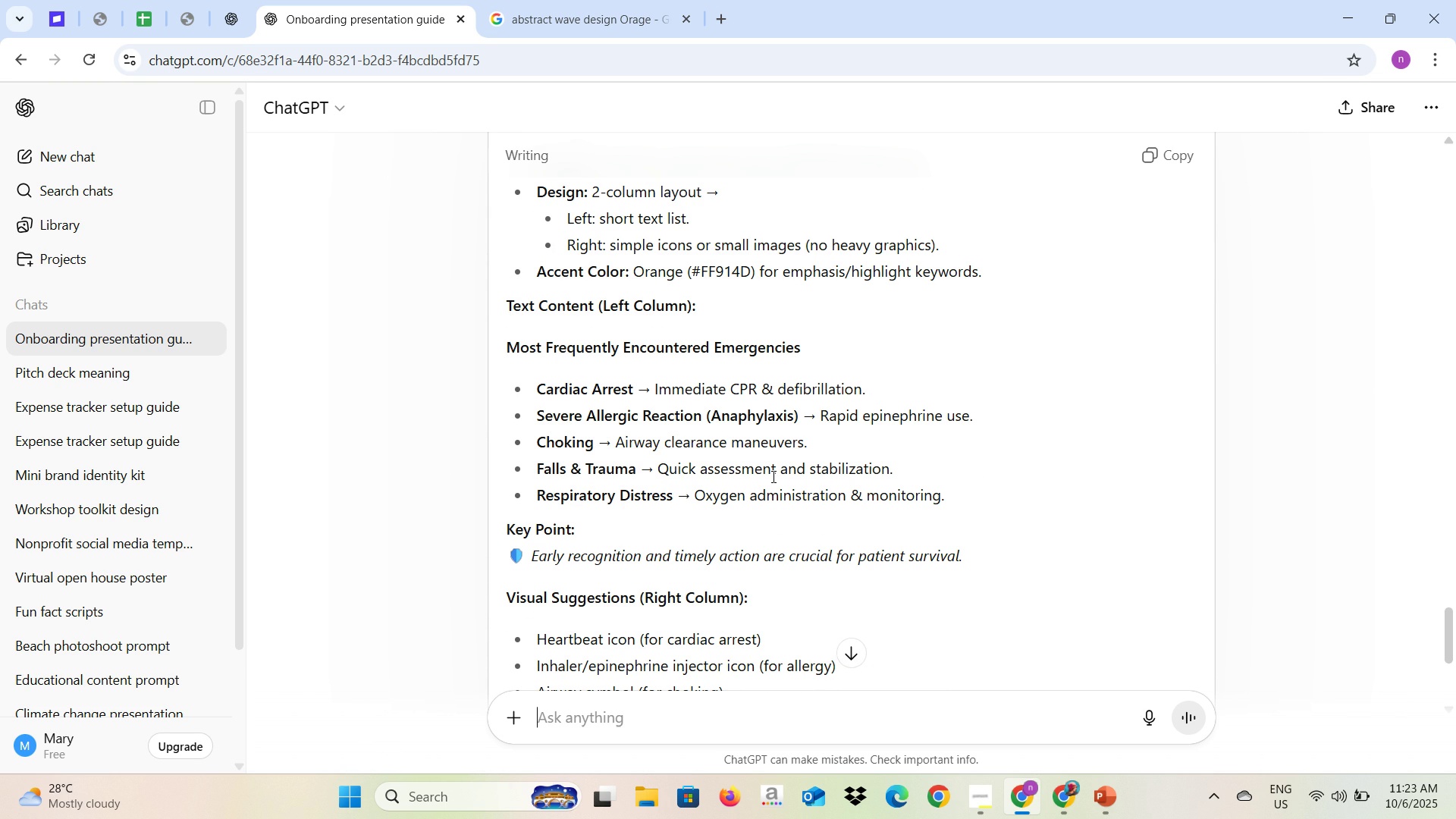 
wait(9.04)
 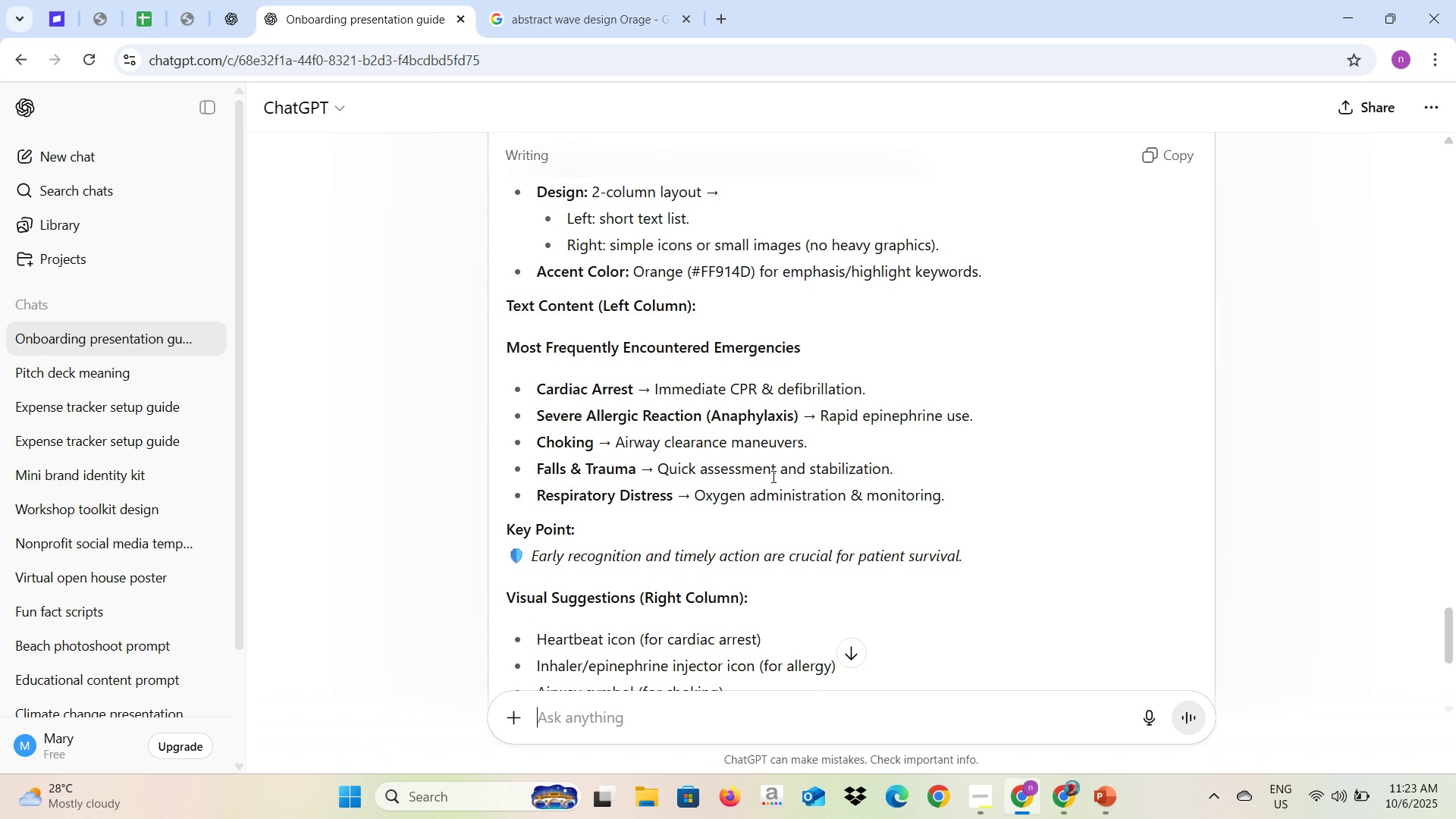 
scroll: coordinate [743, 393], scroll_direction: up, amount: 2.0